 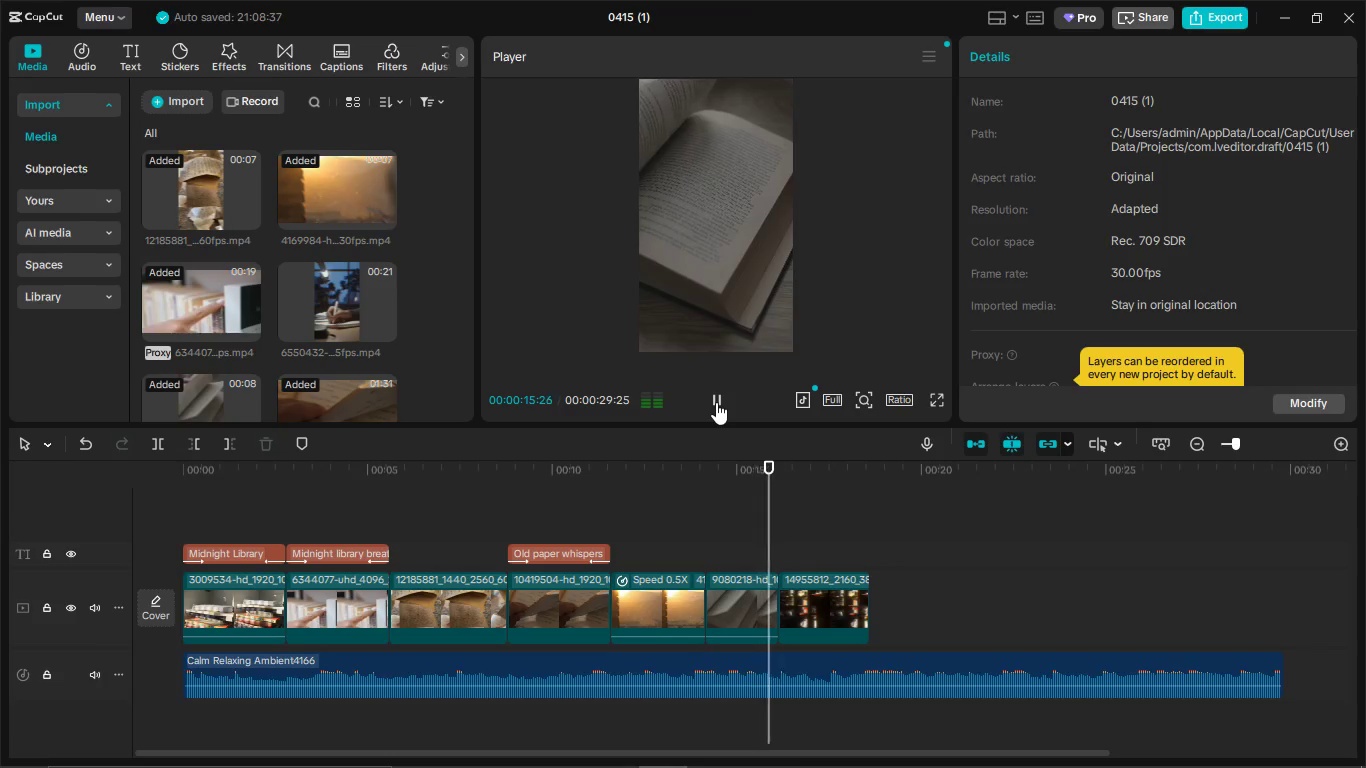 
left_click([719, 399])
 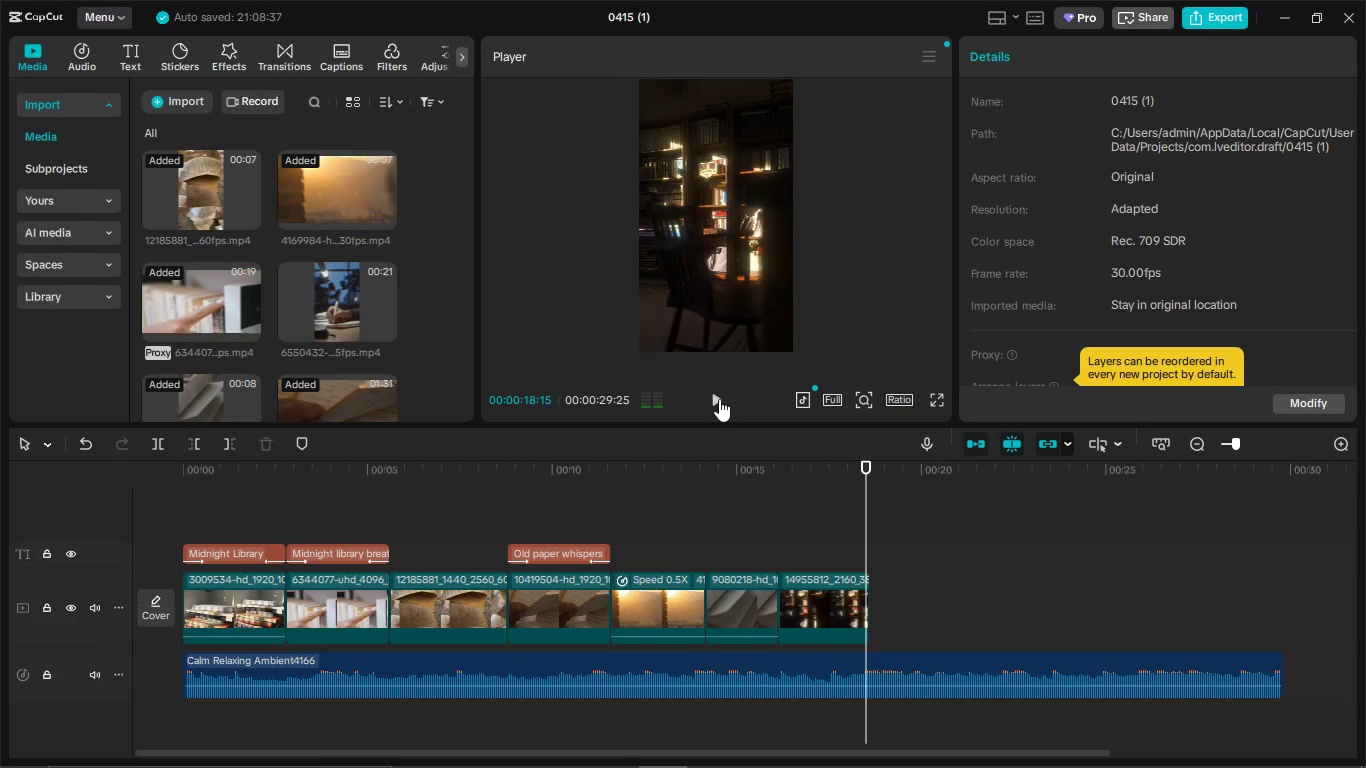 
left_click([719, 399])
 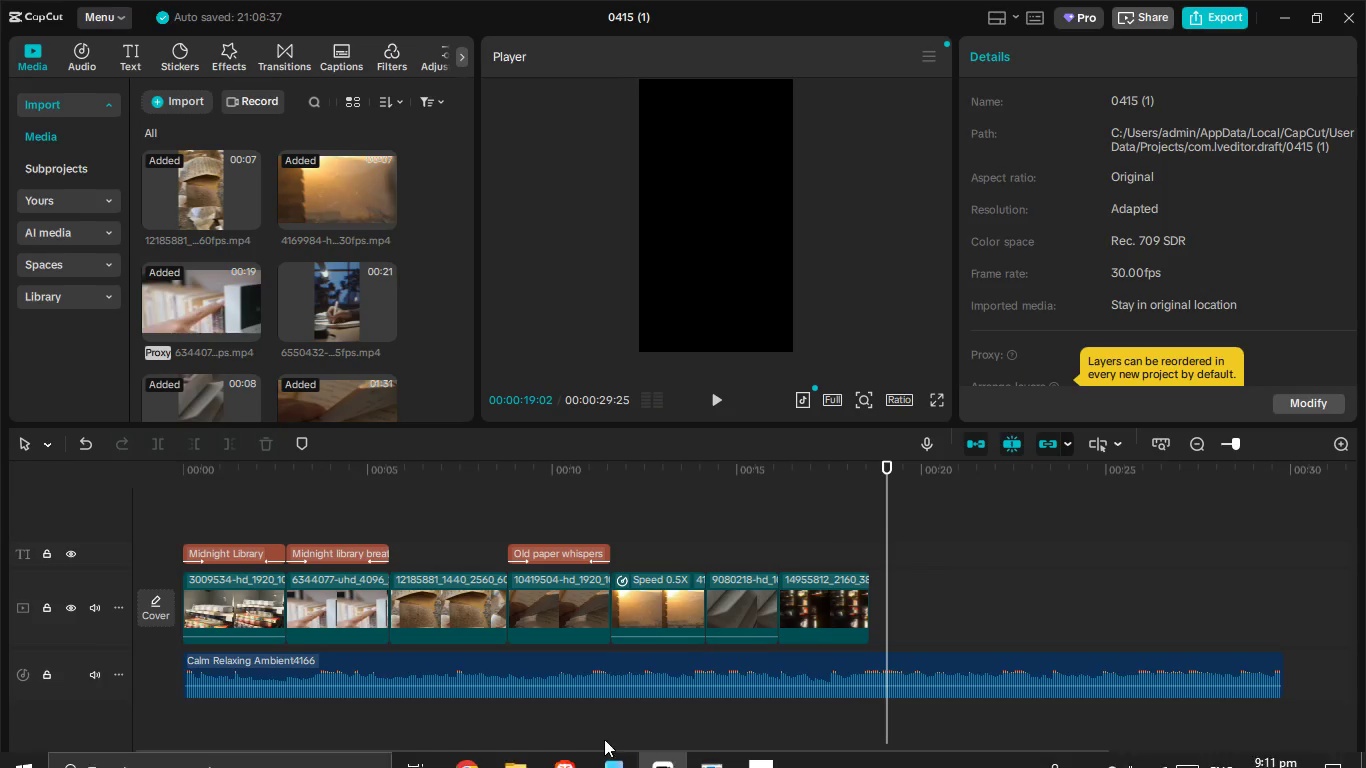 
left_click([580, 756])
 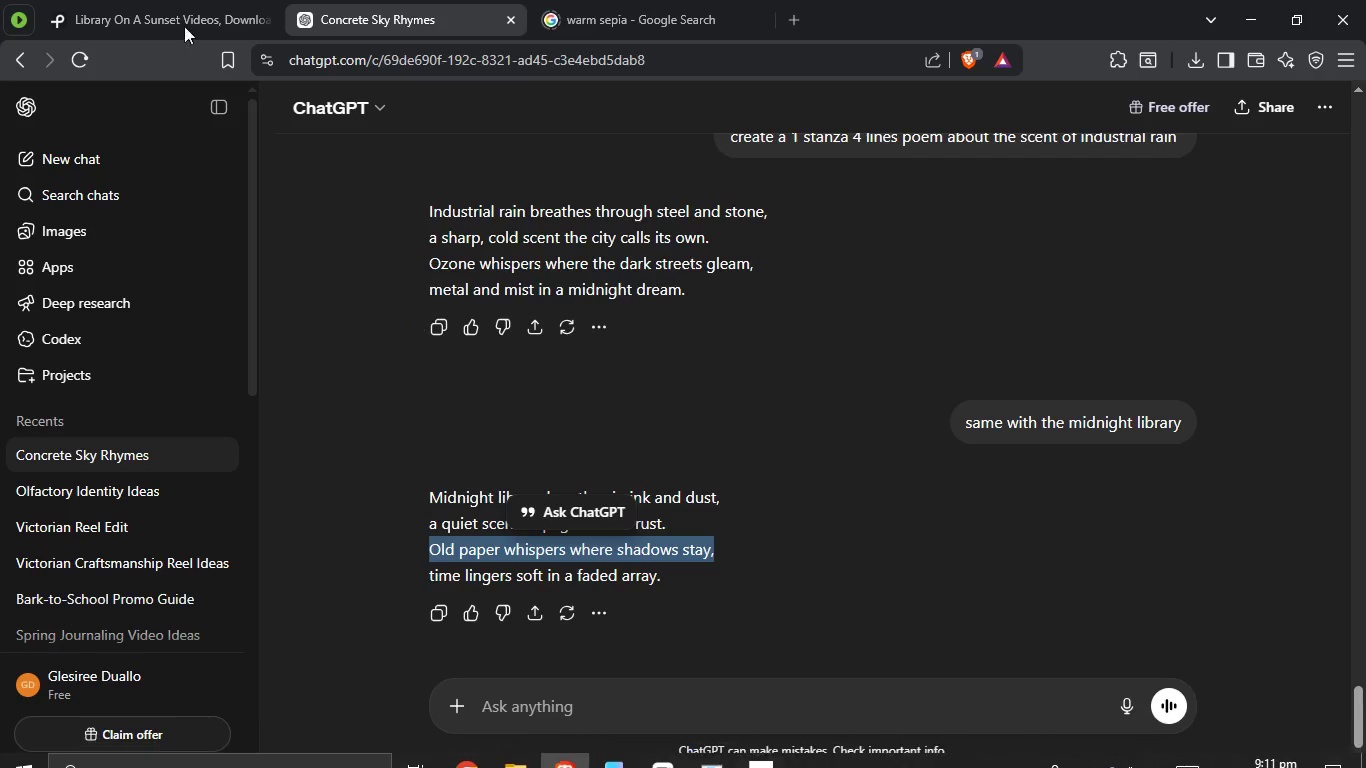 
left_click([145, 0])
 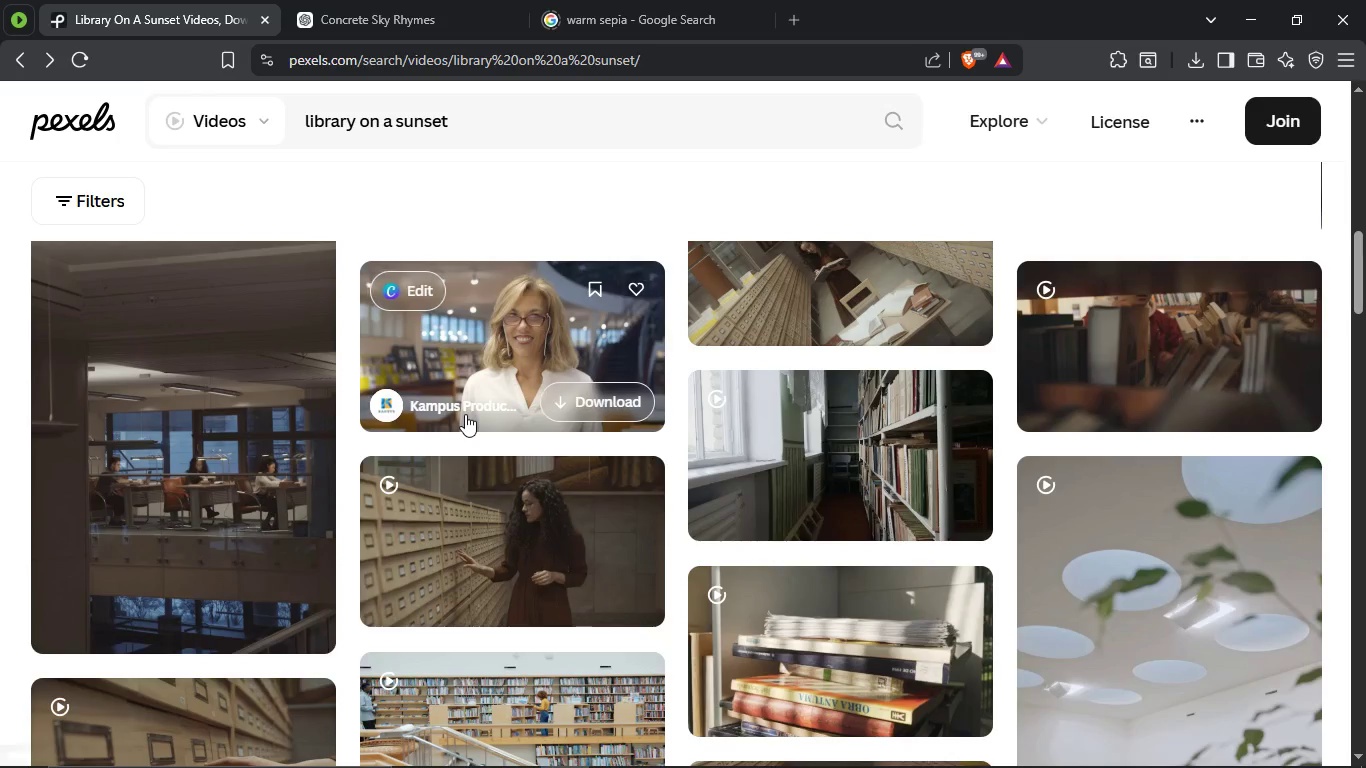 
scroll: coordinate [464, 424], scroll_direction: down, amount: 5.0
 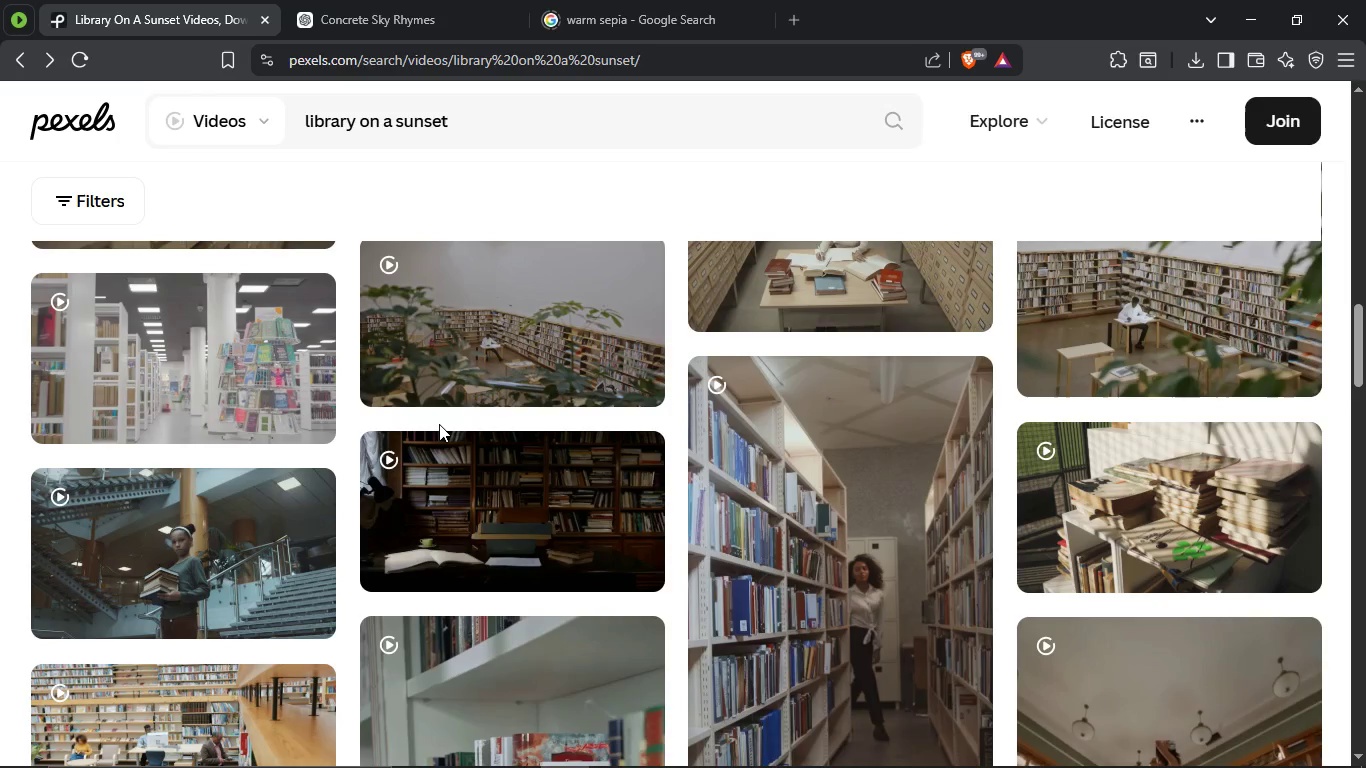 
mouse_move([567, 472])
 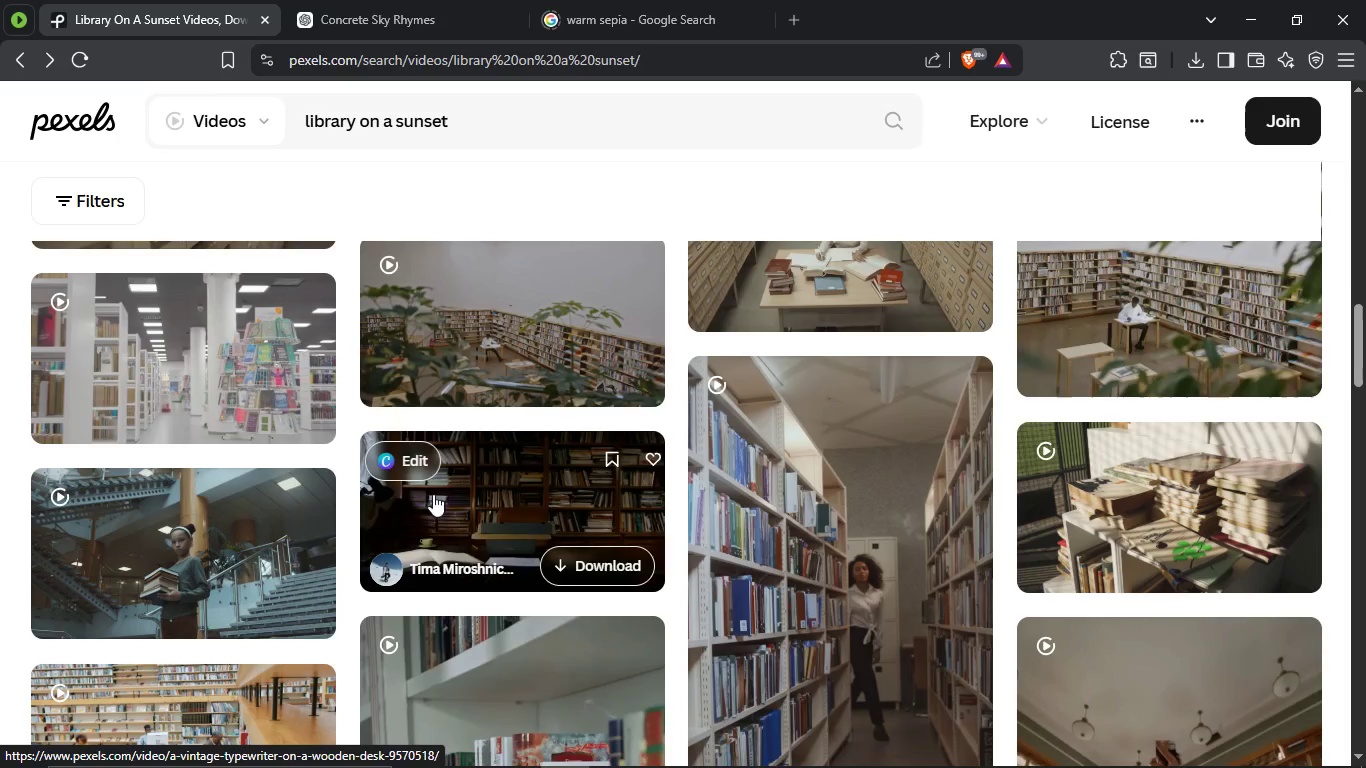 
scroll: coordinate [456, 513], scroll_direction: down, amount: 5.0
 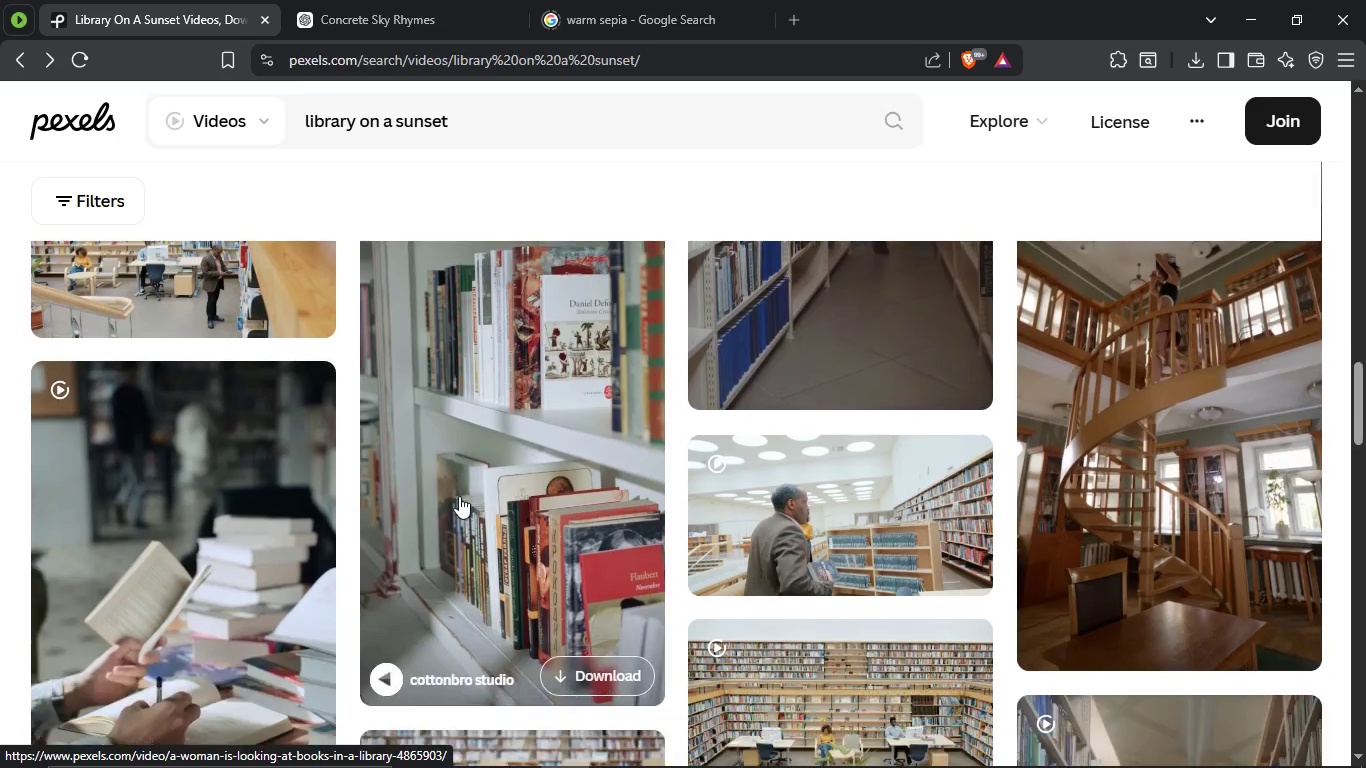 
mouse_move([467, 474])
 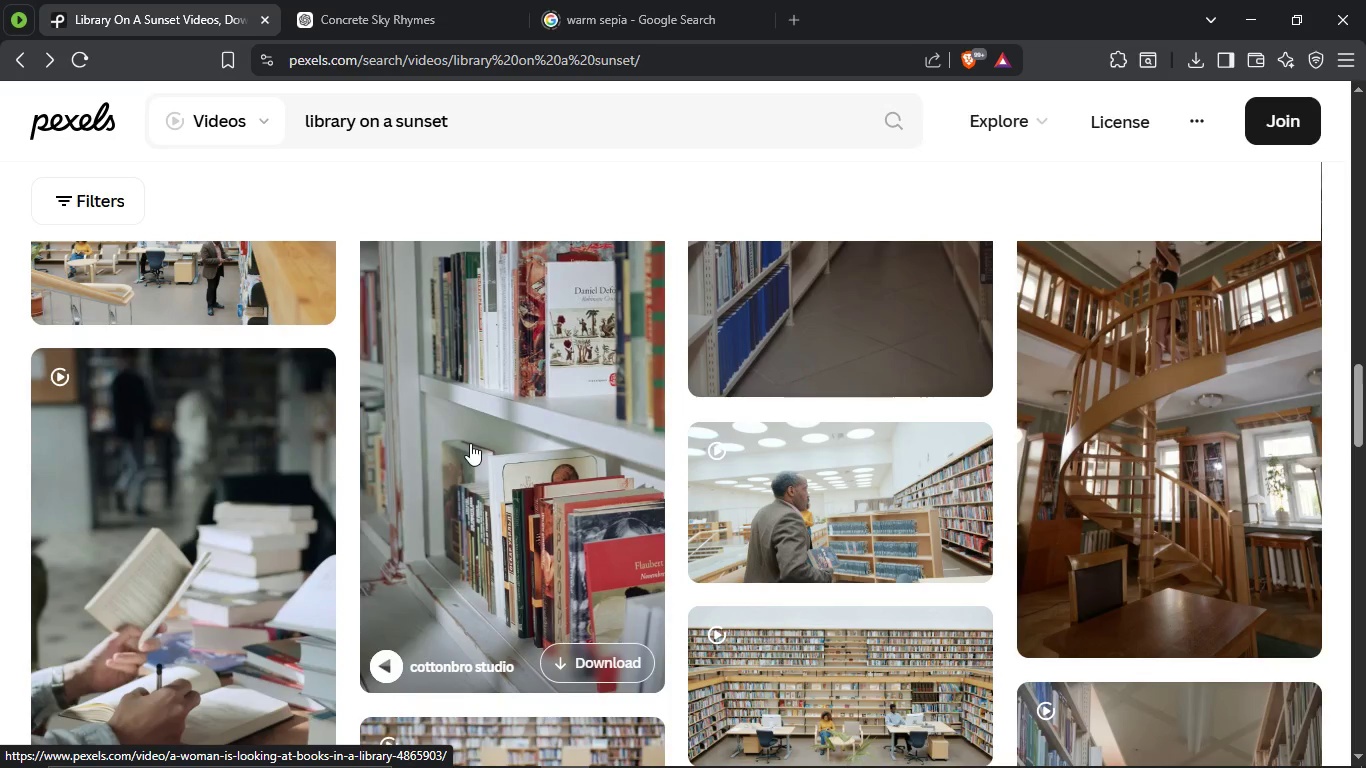 
scroll: coordinate [292, 401], scroll_direction: down, amount: 13.0
 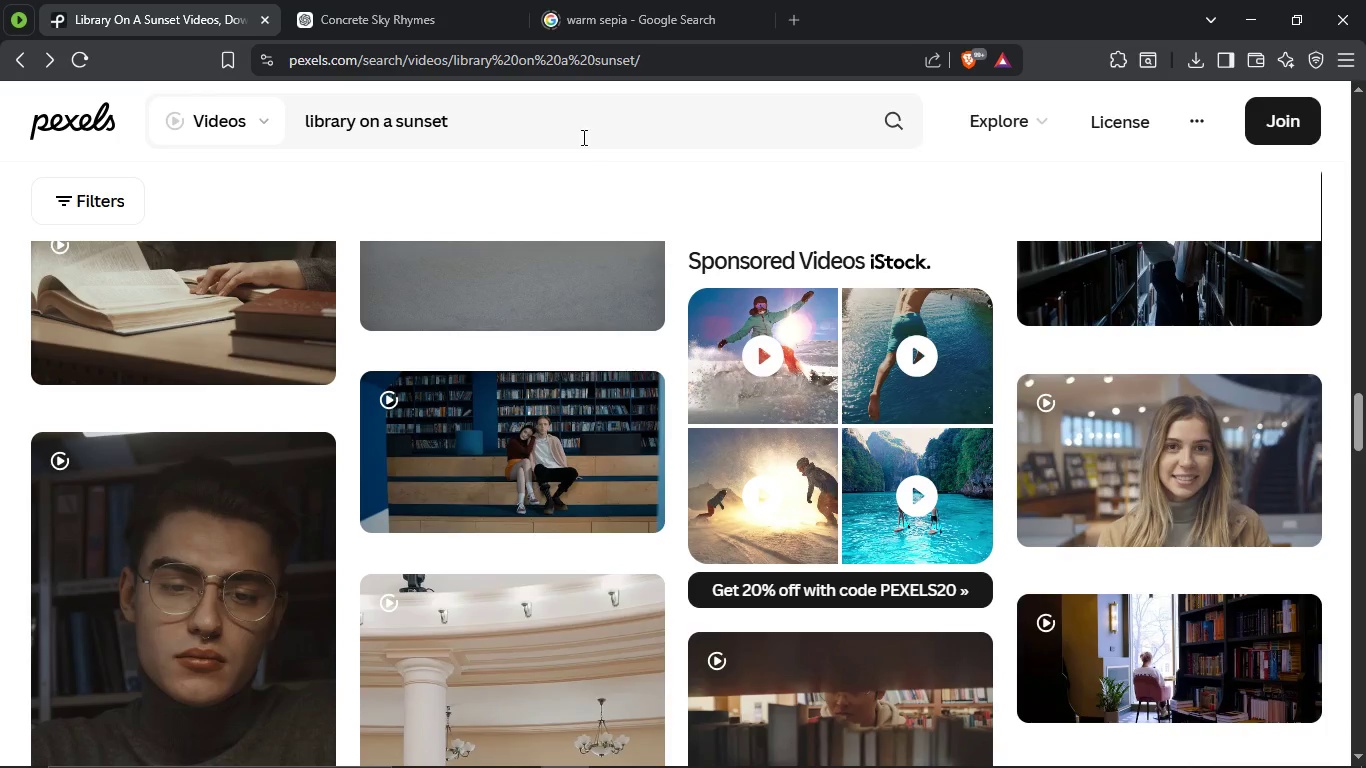 
double_click([582, 133])